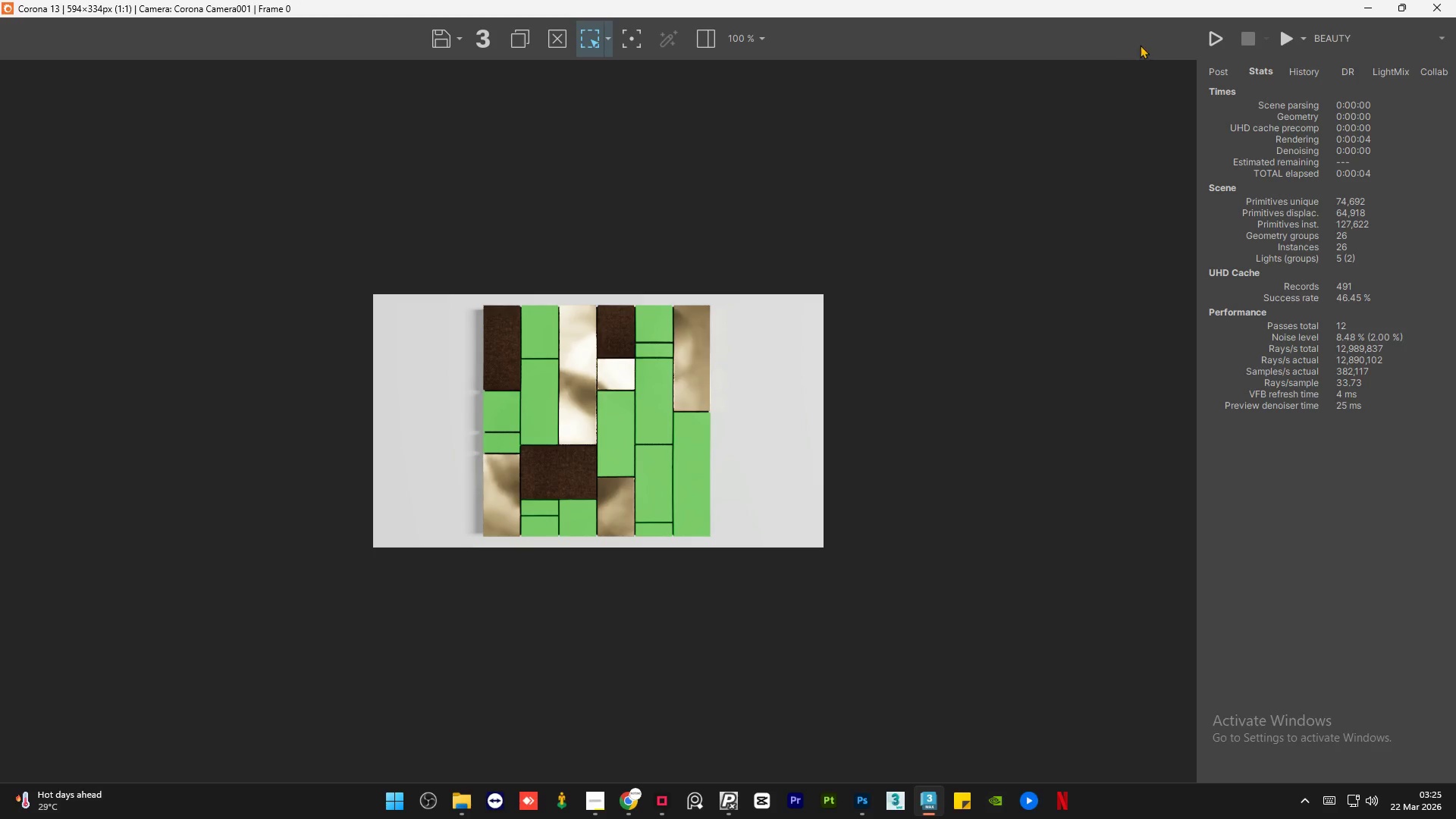 
left_click([1286, 39])
 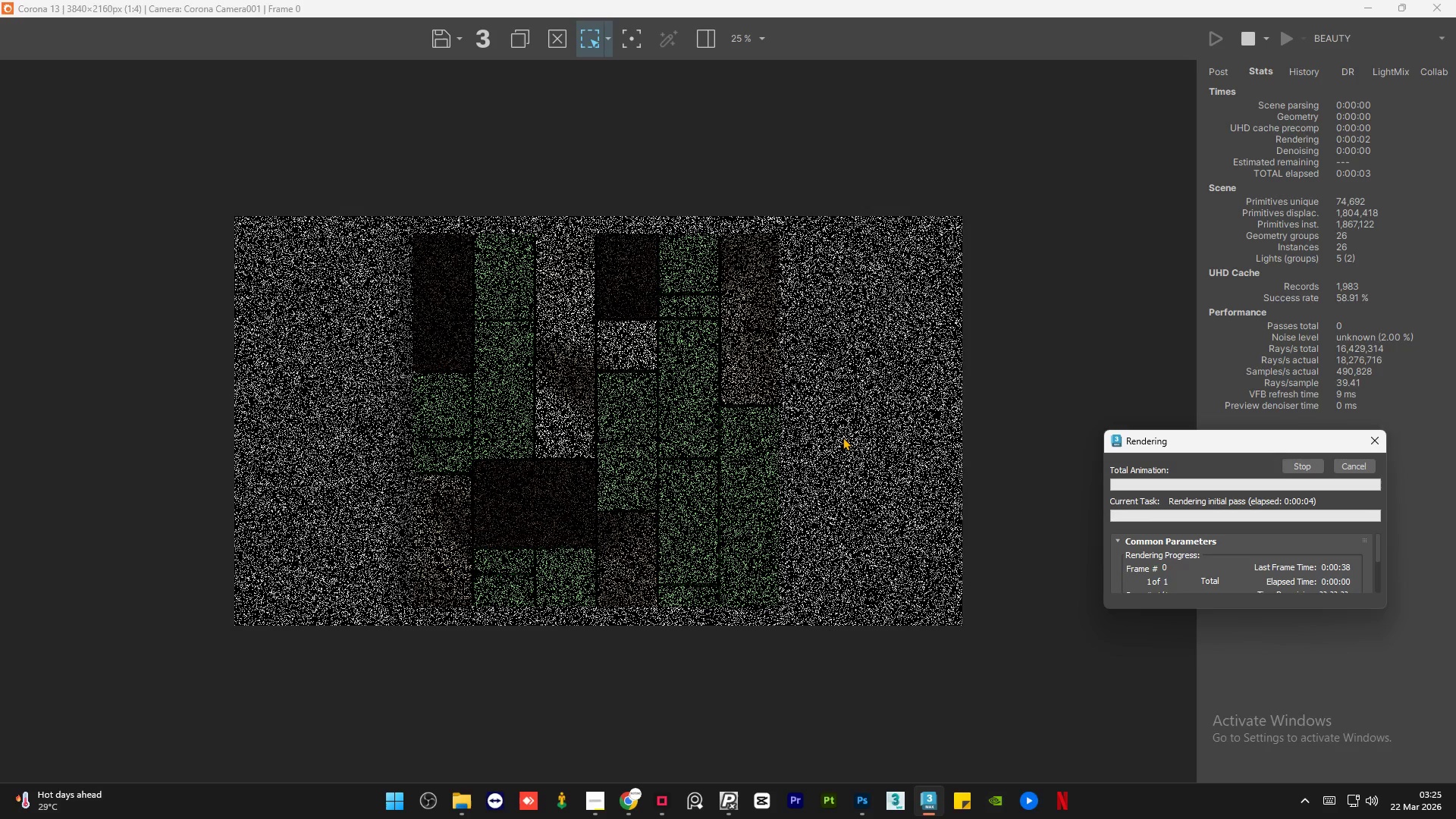 
wait(5.91)
 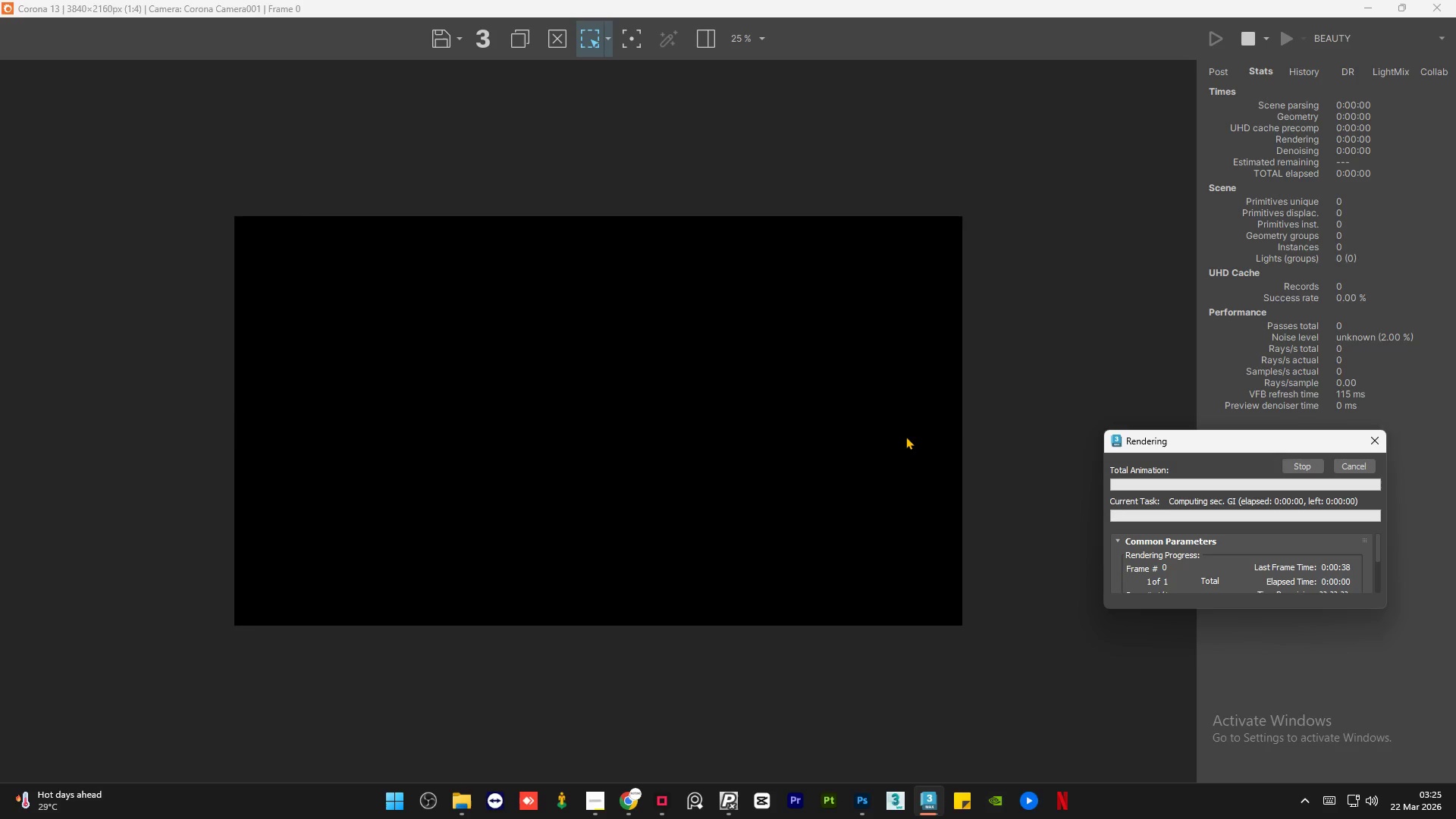 
scroll: coordinate [499, 520], scroll_direction: up, amount: 3.0
 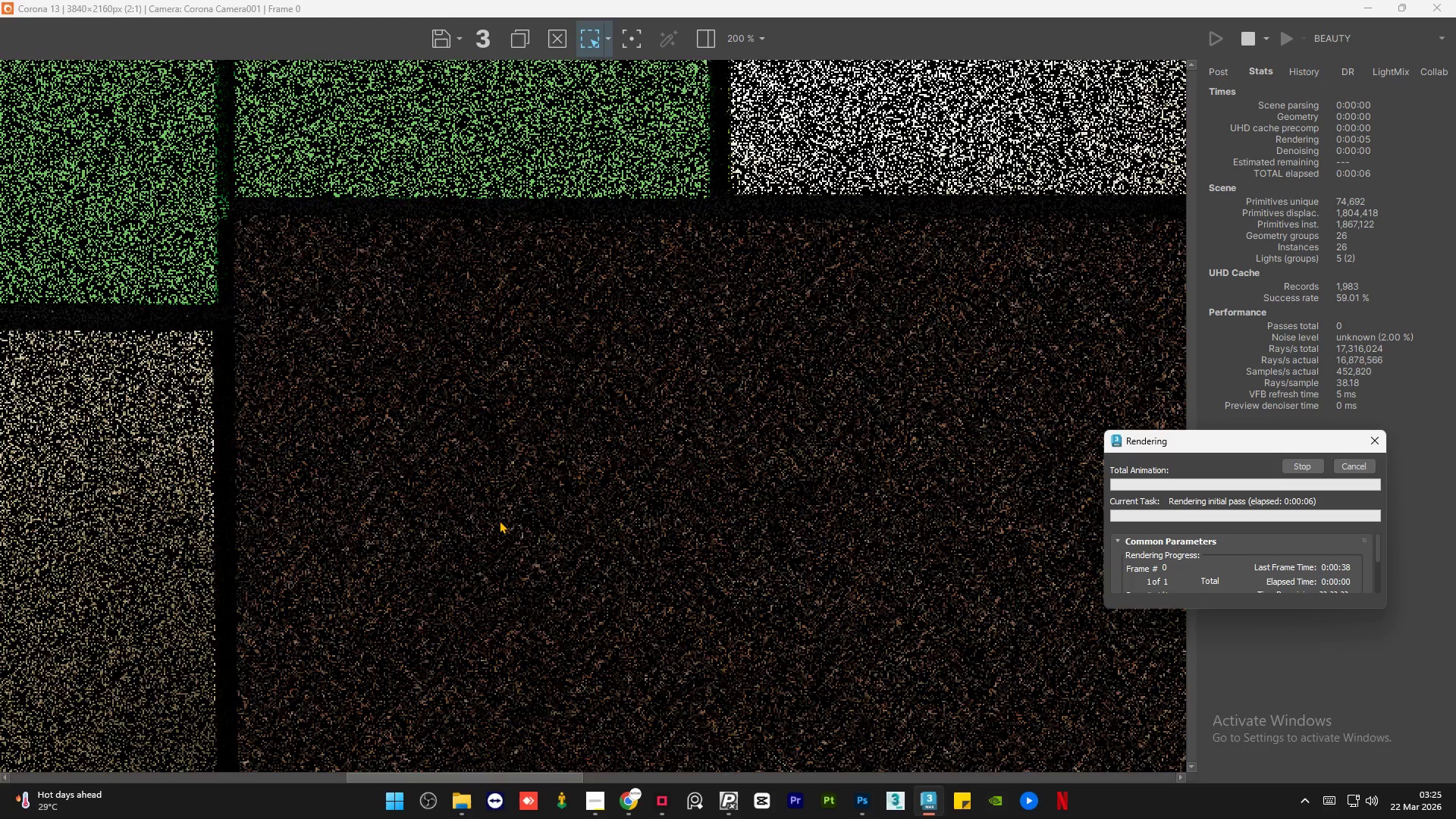 
scroll: coordinate [504, 479], scroll_direction: down, amount: 3.0
 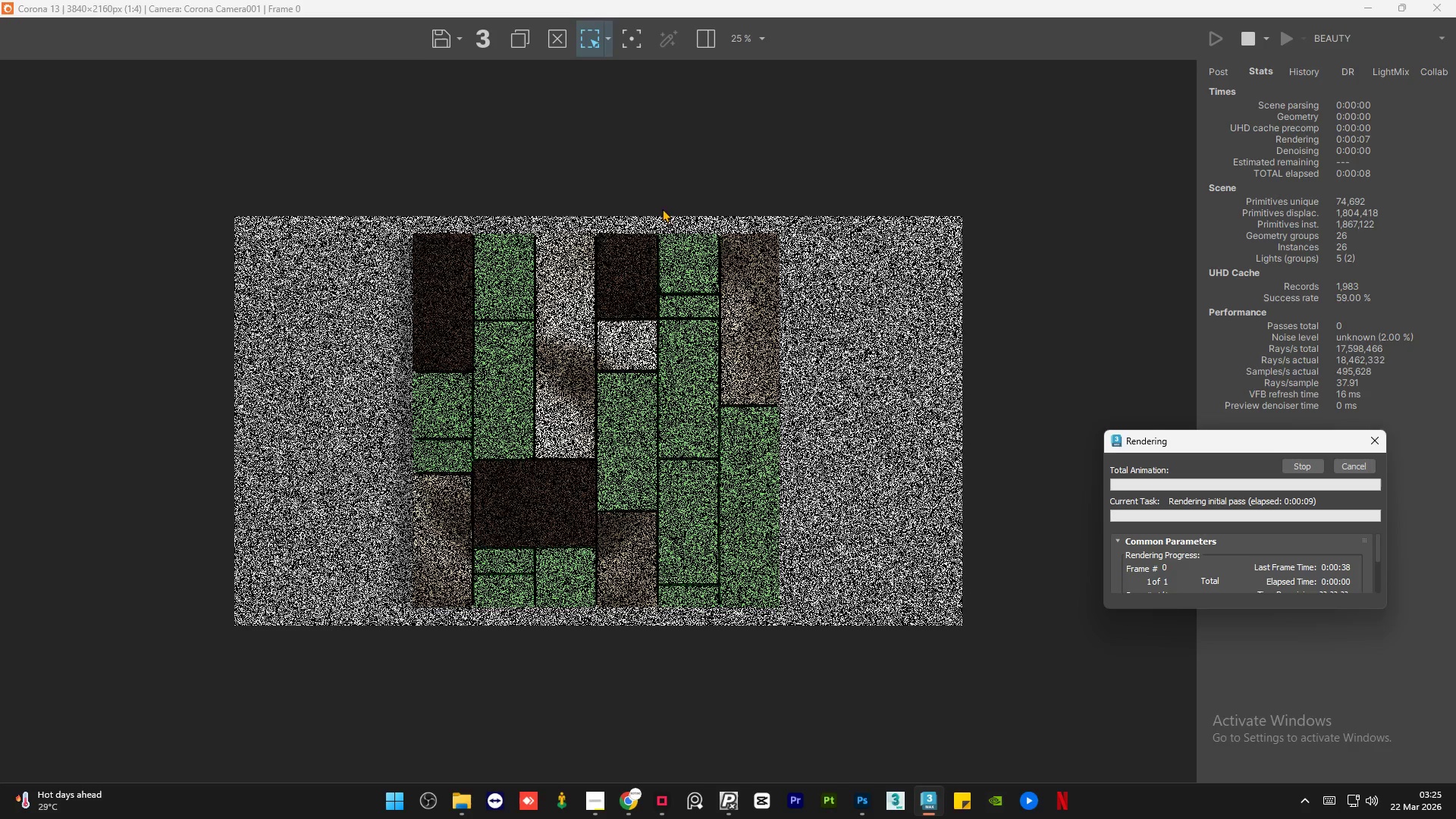 
scroll: coordinate [588, 116], scroll_direction: up, amount: 3.0
 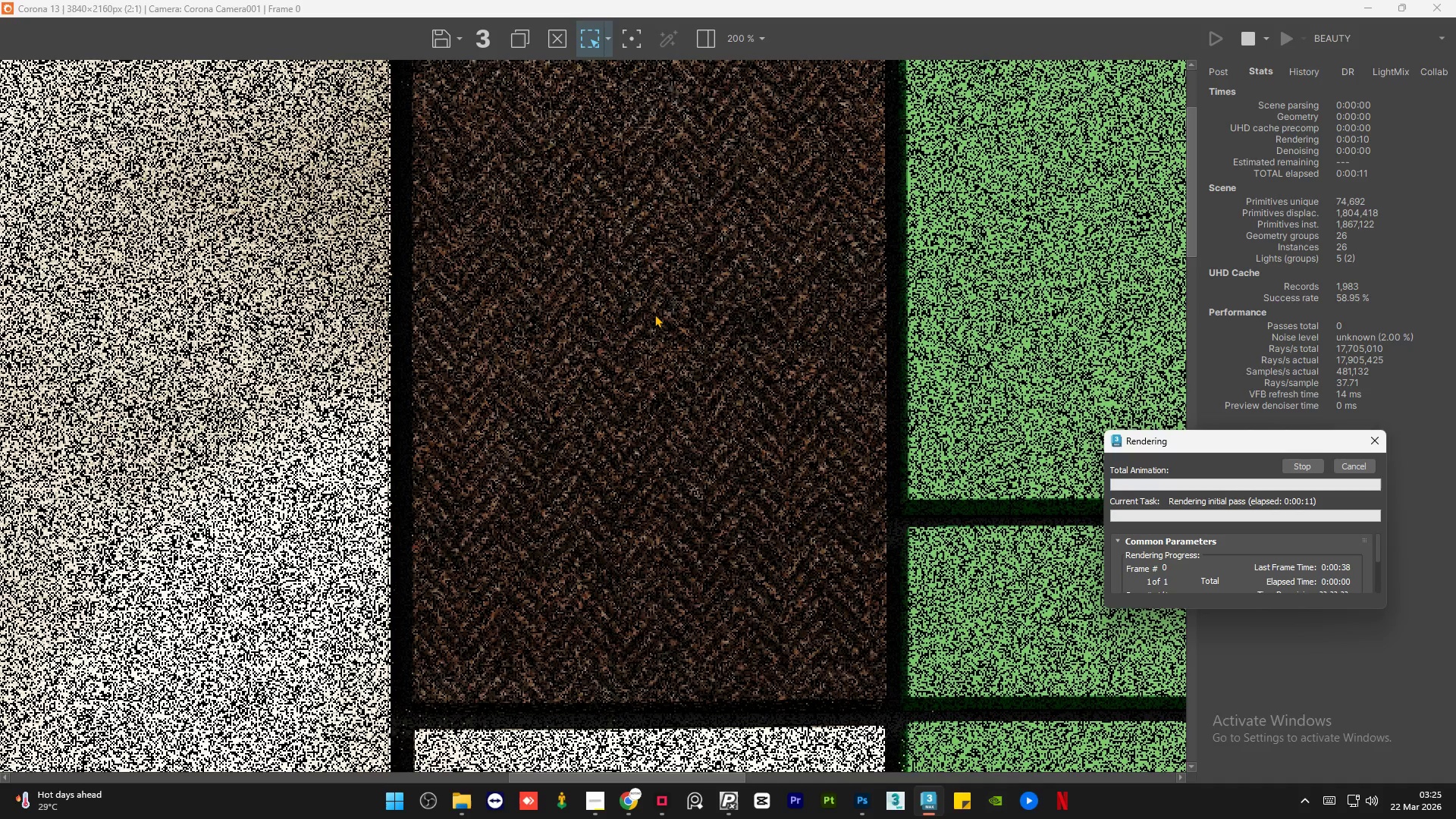 
scroll: coordinate [654, 314], scroll_direction: down, amount: 1.0
 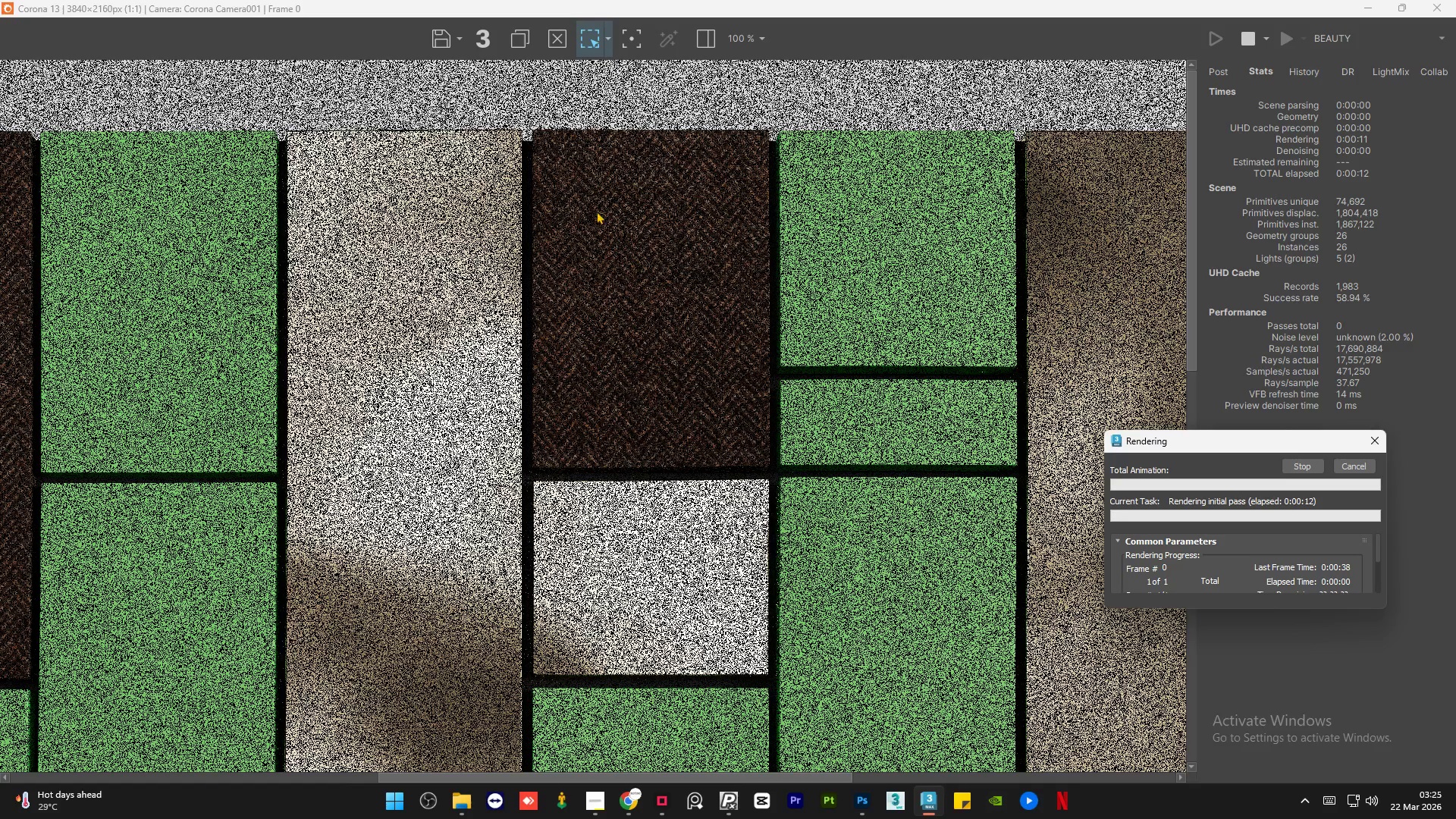 
scroll: coordinate [596, 210], scroll_direction: up, amount: 1.0
 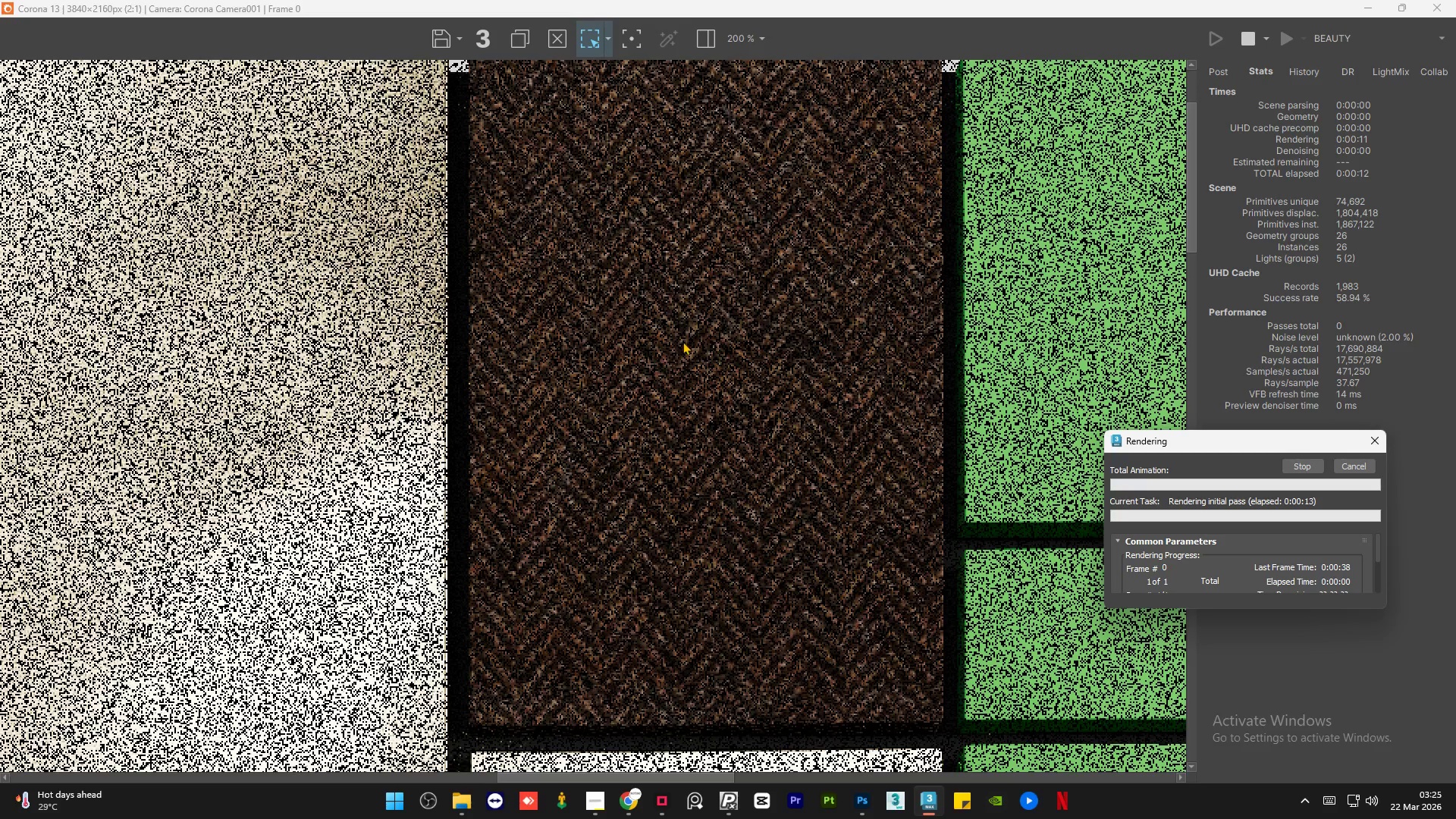 
scroll: coordinate [682, 341], scroll_direction: down, amount: 1.0
 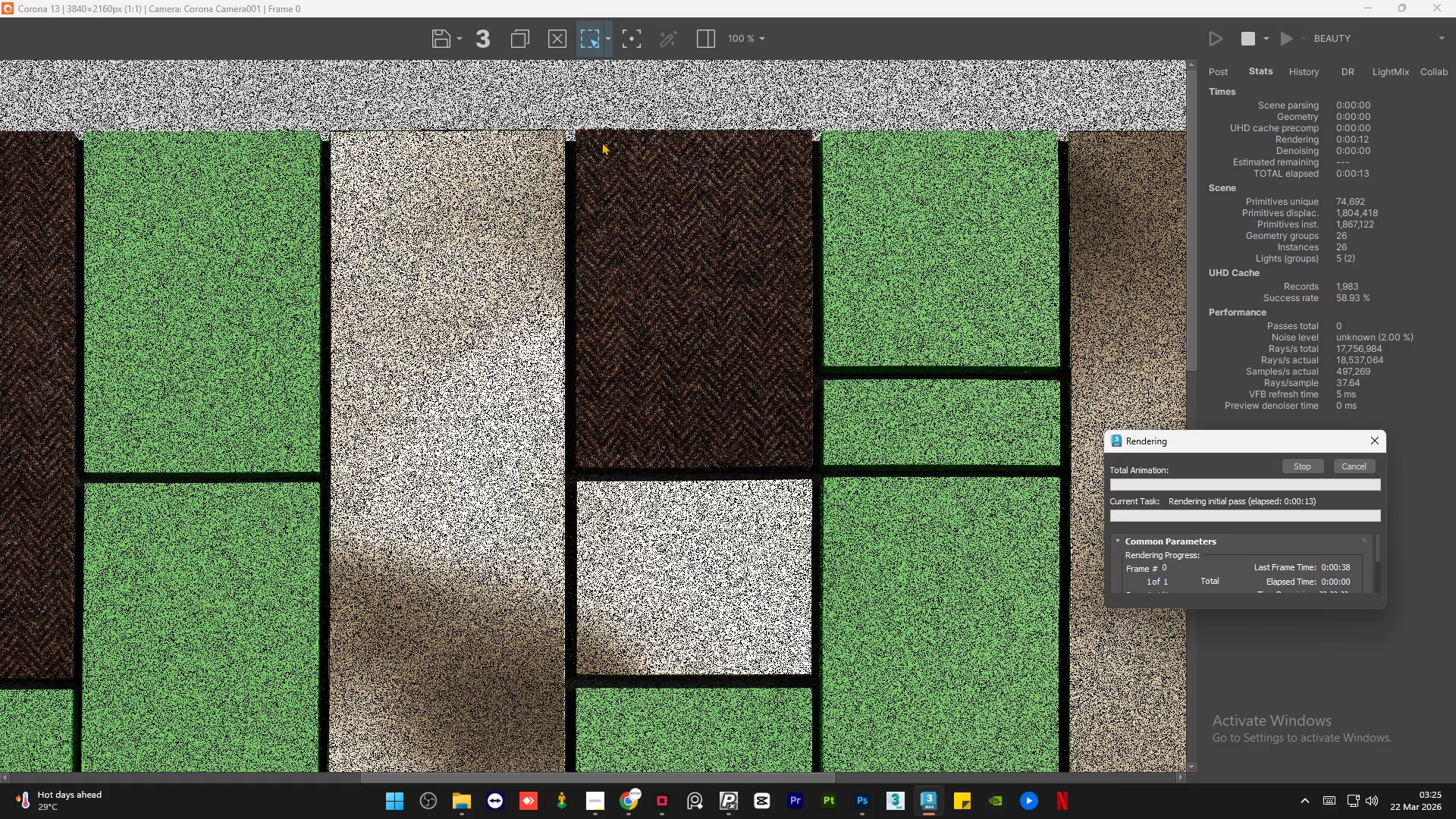 
scroll: coordinate [601, 142], scroll_direction: up, amount: 1.0
 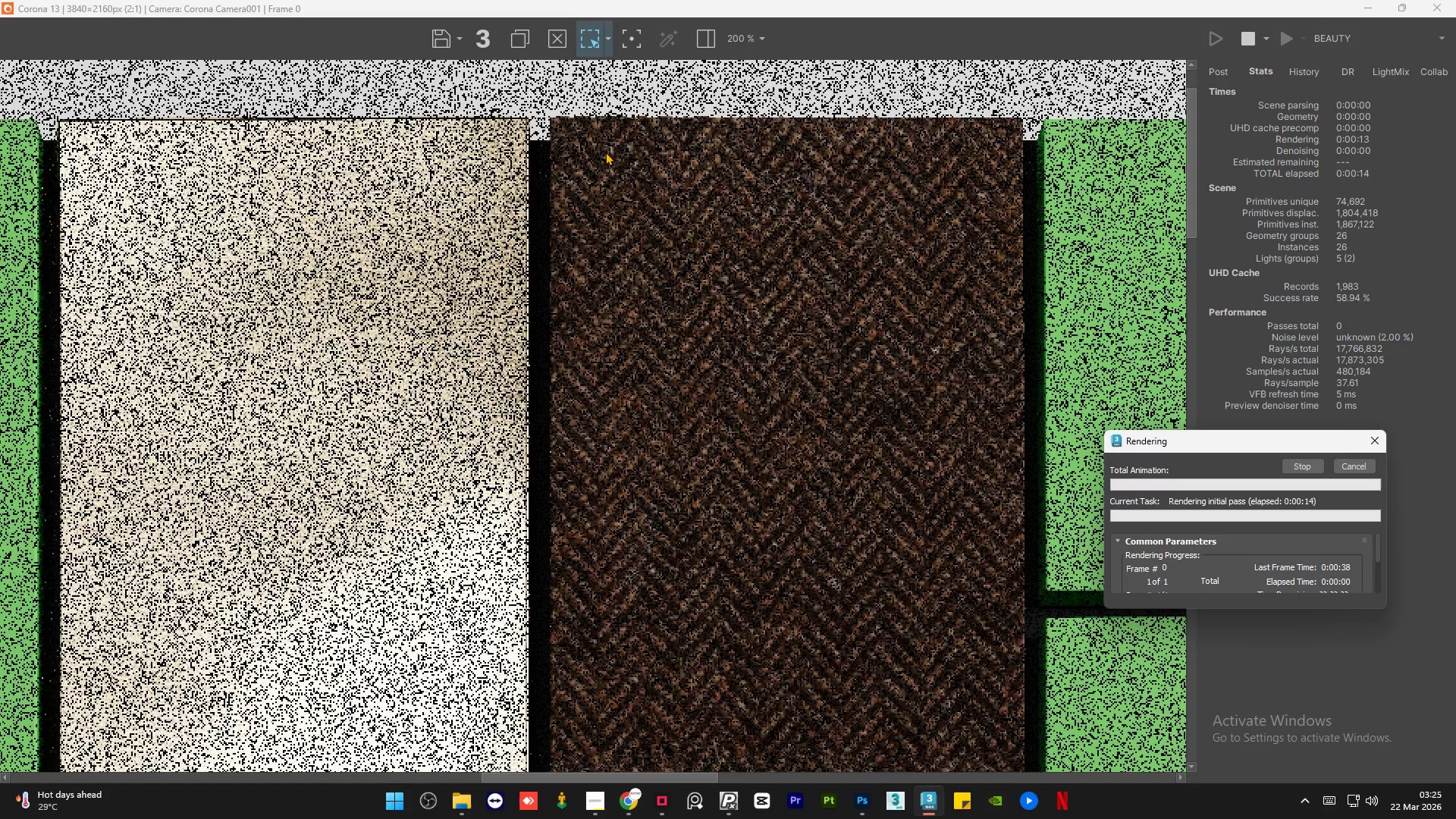 
scroll: coordinate [650, 185], scroll_direction: down, amount: 2.0
 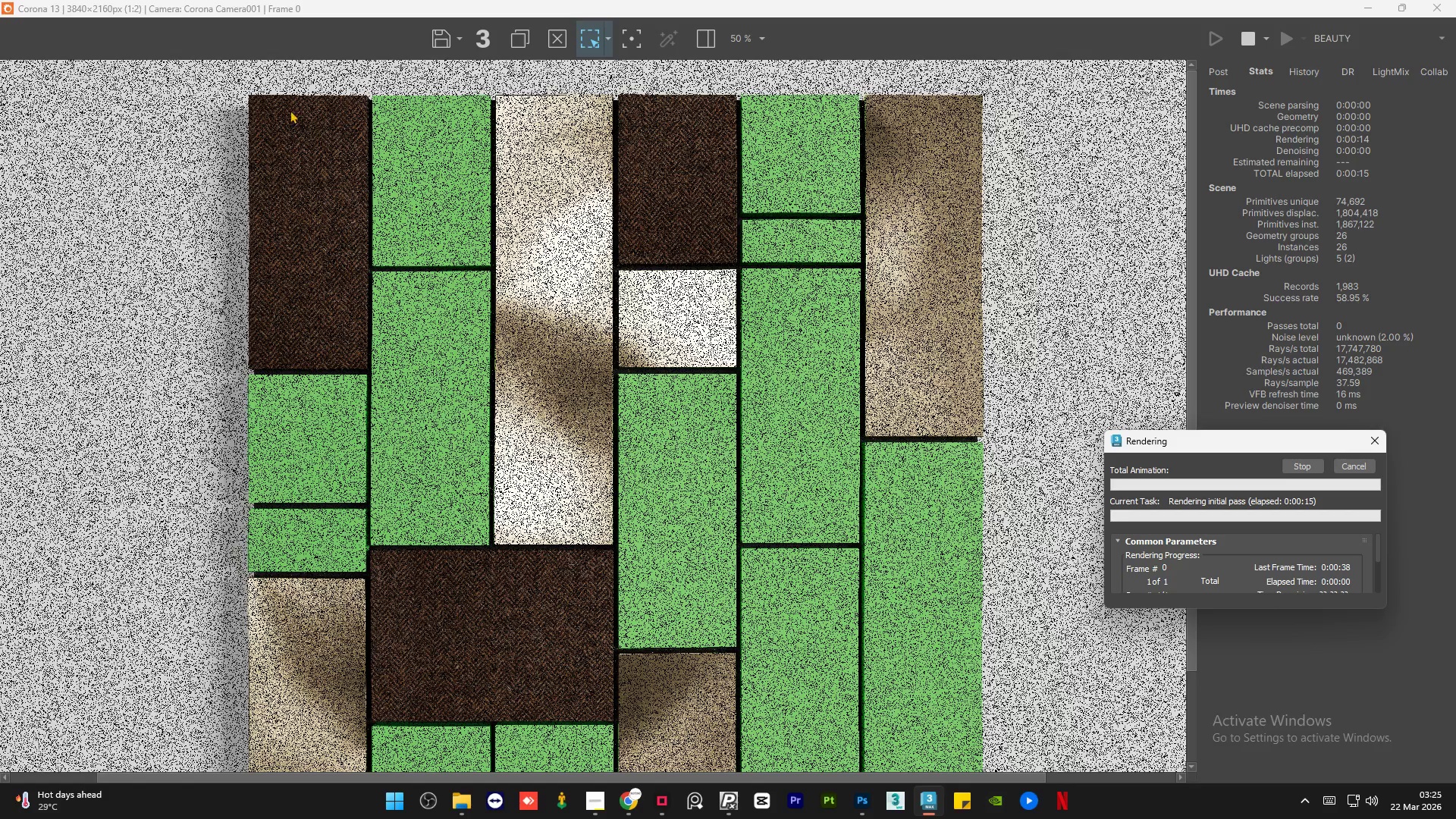 
scroll: coordinate [297, 184], scroll_direction: up, amount: 3.0
 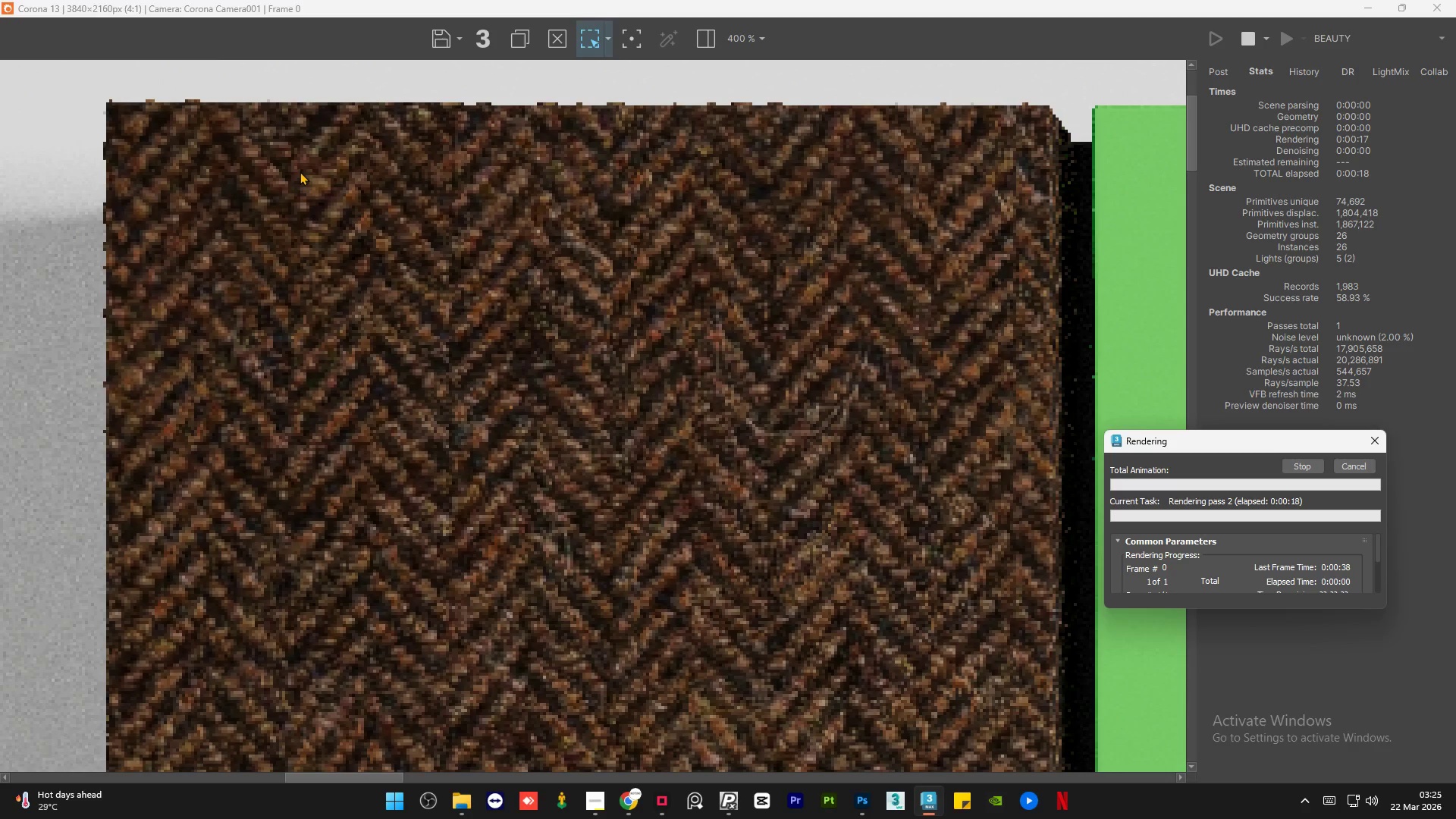 
scroll: coordinate [293, 163], scroll_direction: down, amount: 1.0
 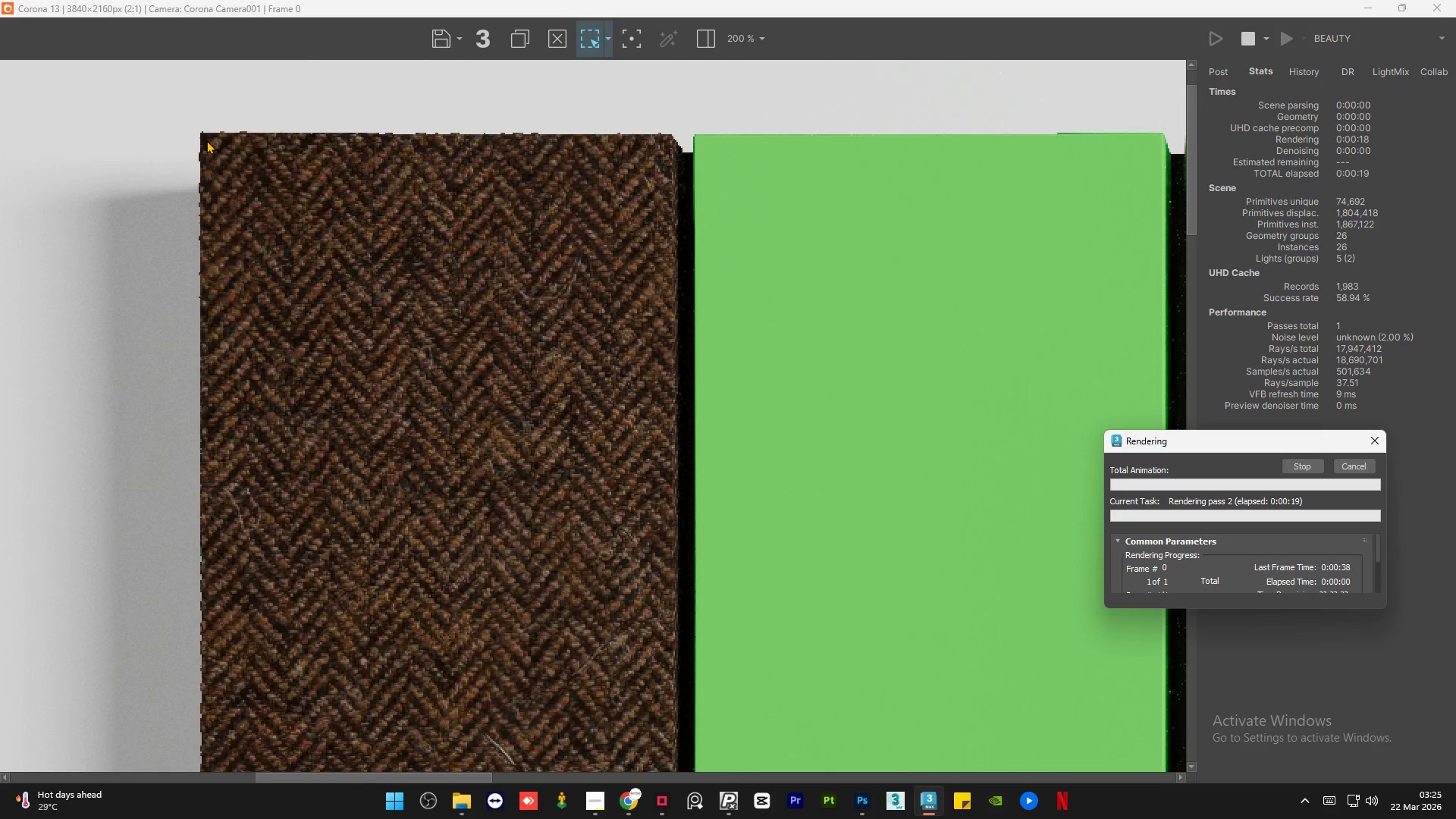 
scroll: coordinate [206, 140], scroll_direction: up, amount: 1.0
 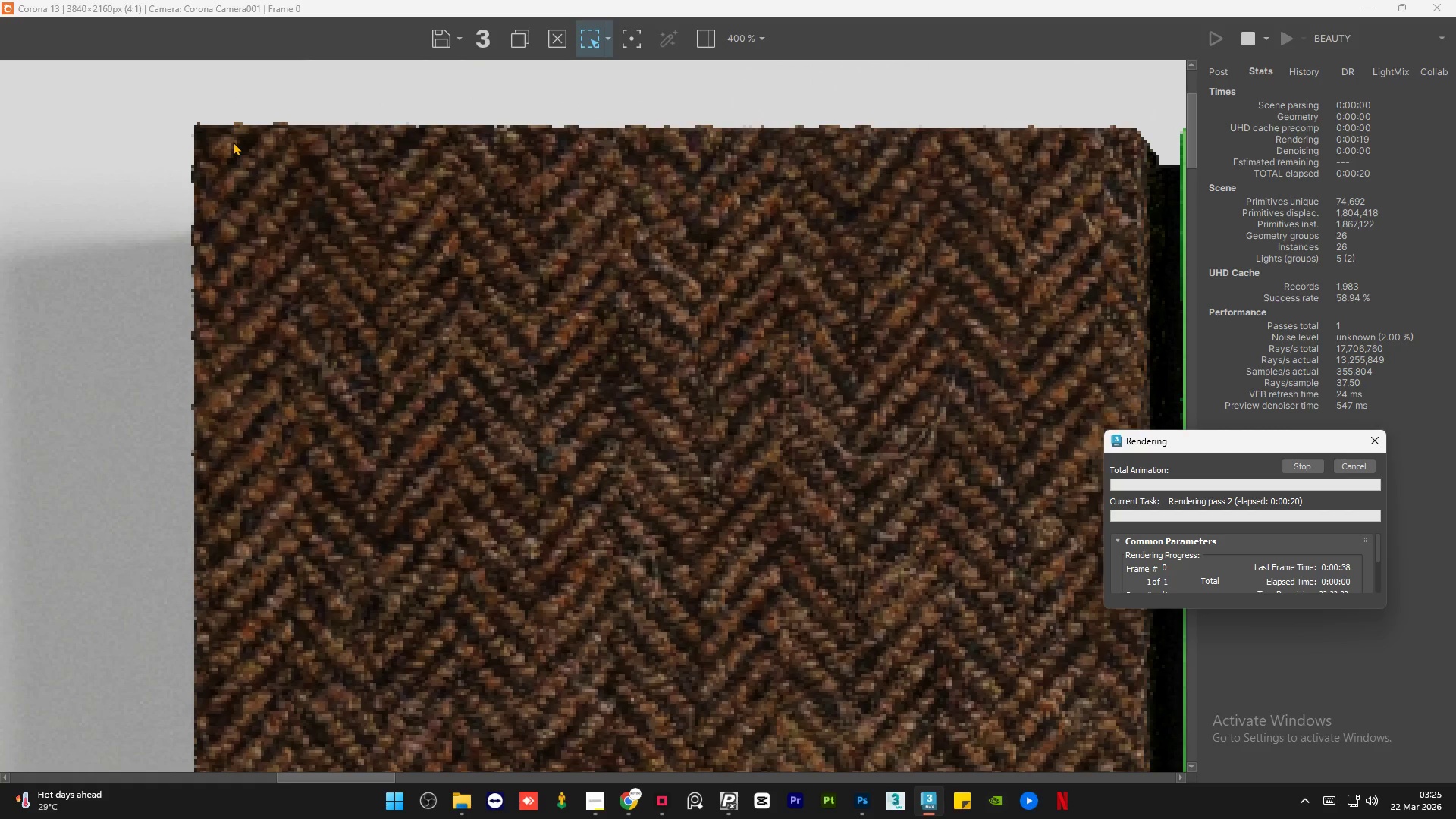 
scroll: coordinate [233, 142], scroll_direction: down, amount: 2.0
 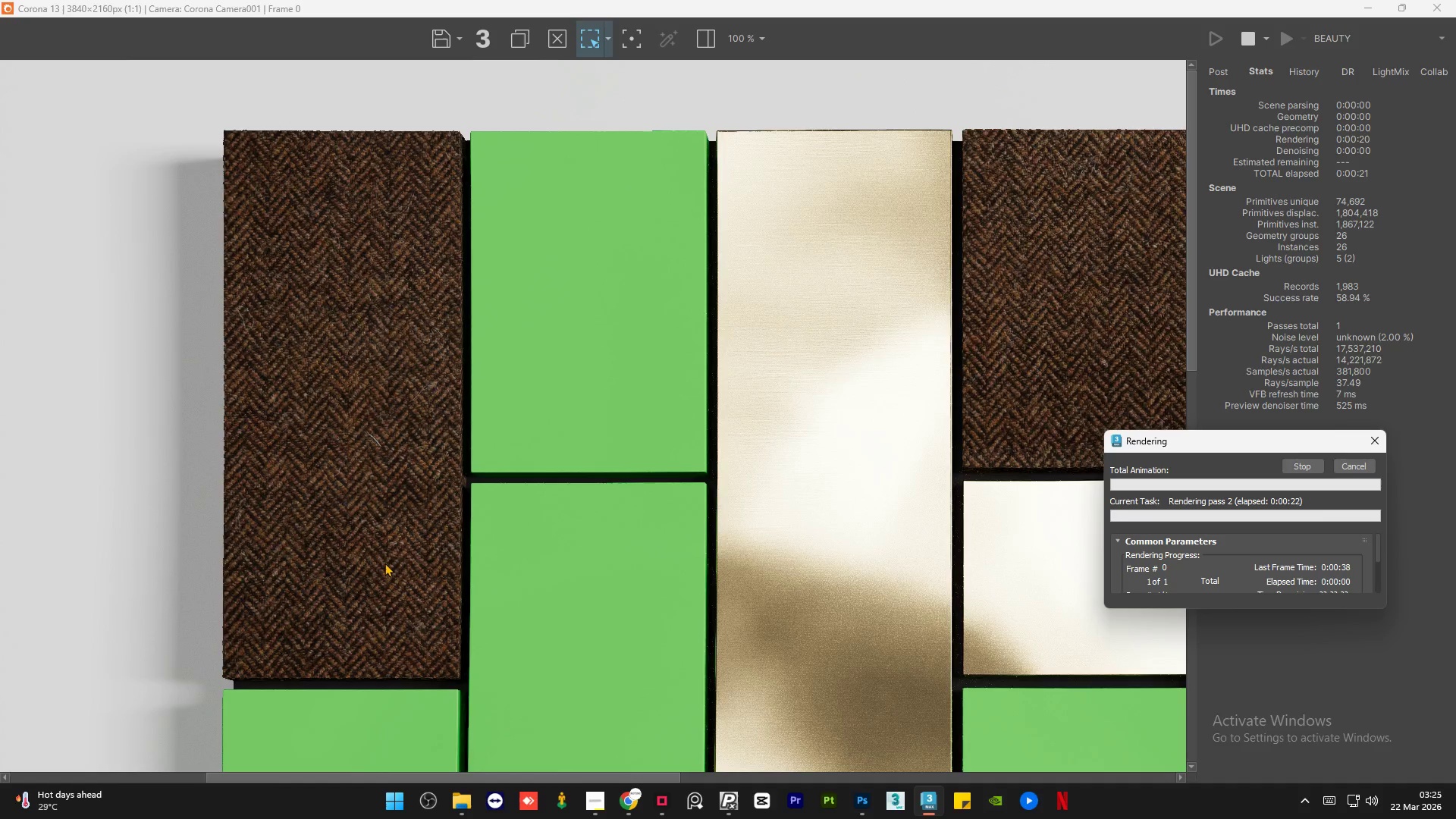 
scroll: coordinate [384, 578], scroll_direction: up, amount: 2.0
 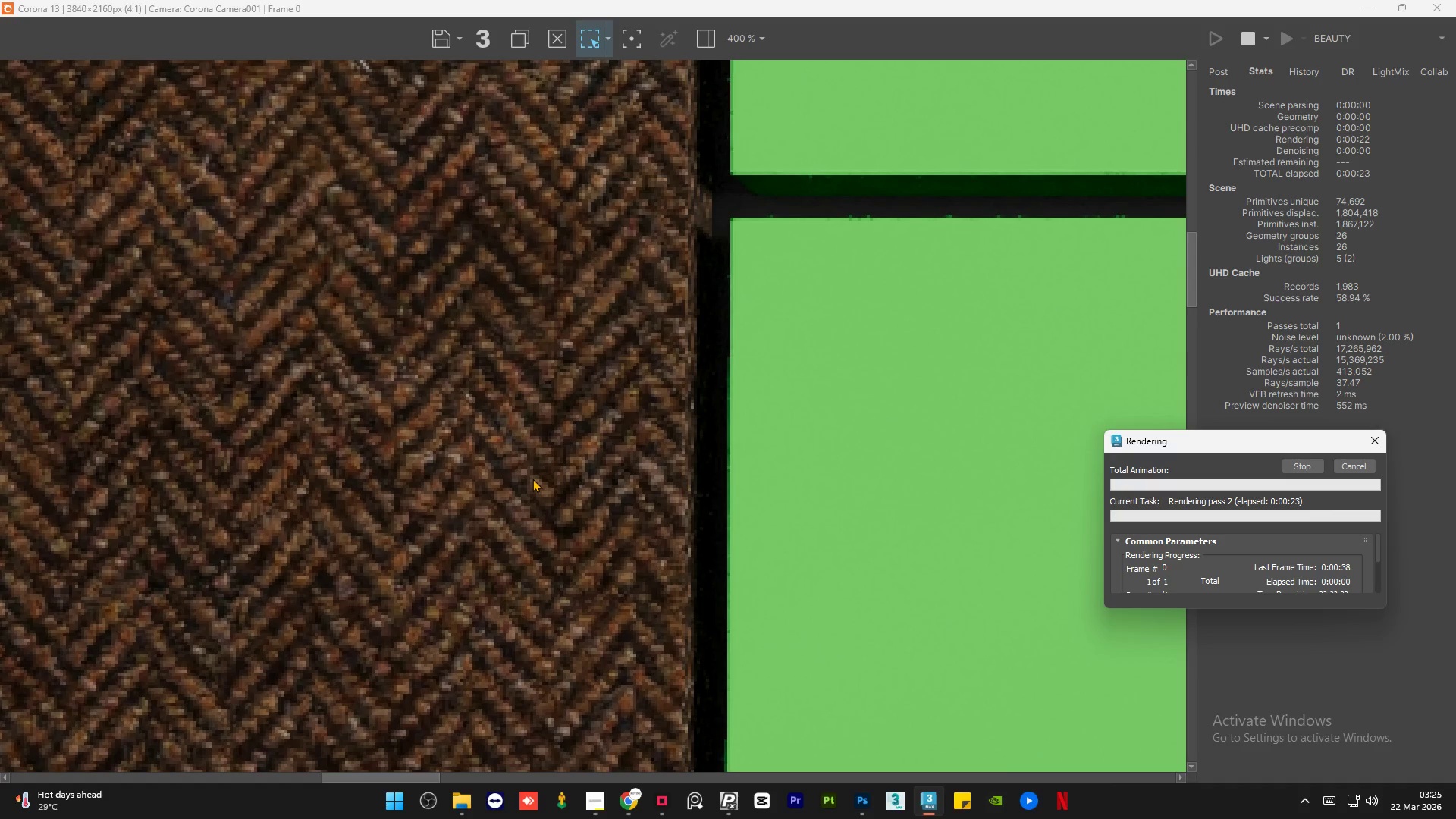 
scroll: coordinate [456, 409], scroll_direction: down, amount: 2.0
 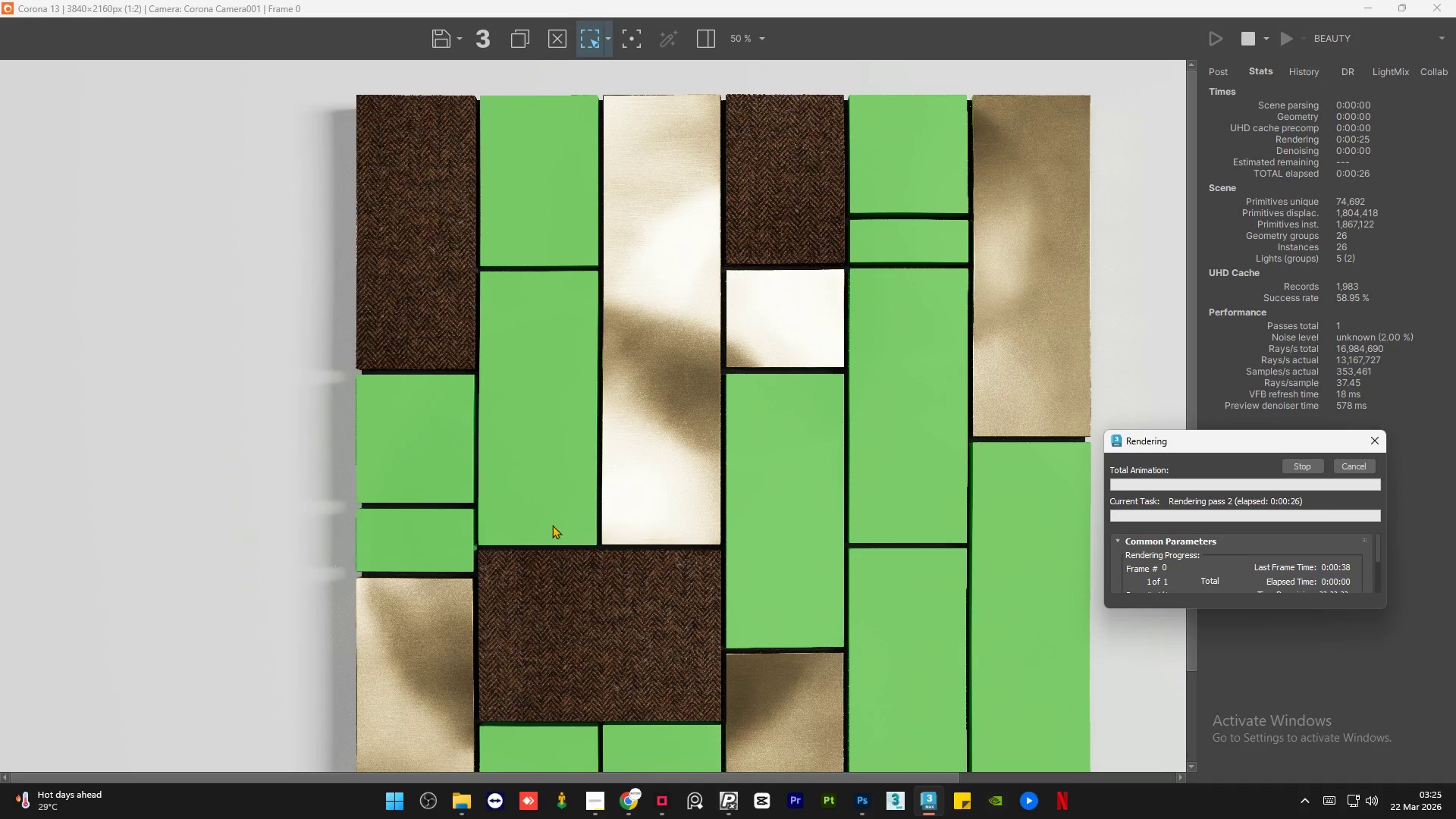 
scroll: coordinate [554, 582], scroll_direction: up, amount: 3.0
 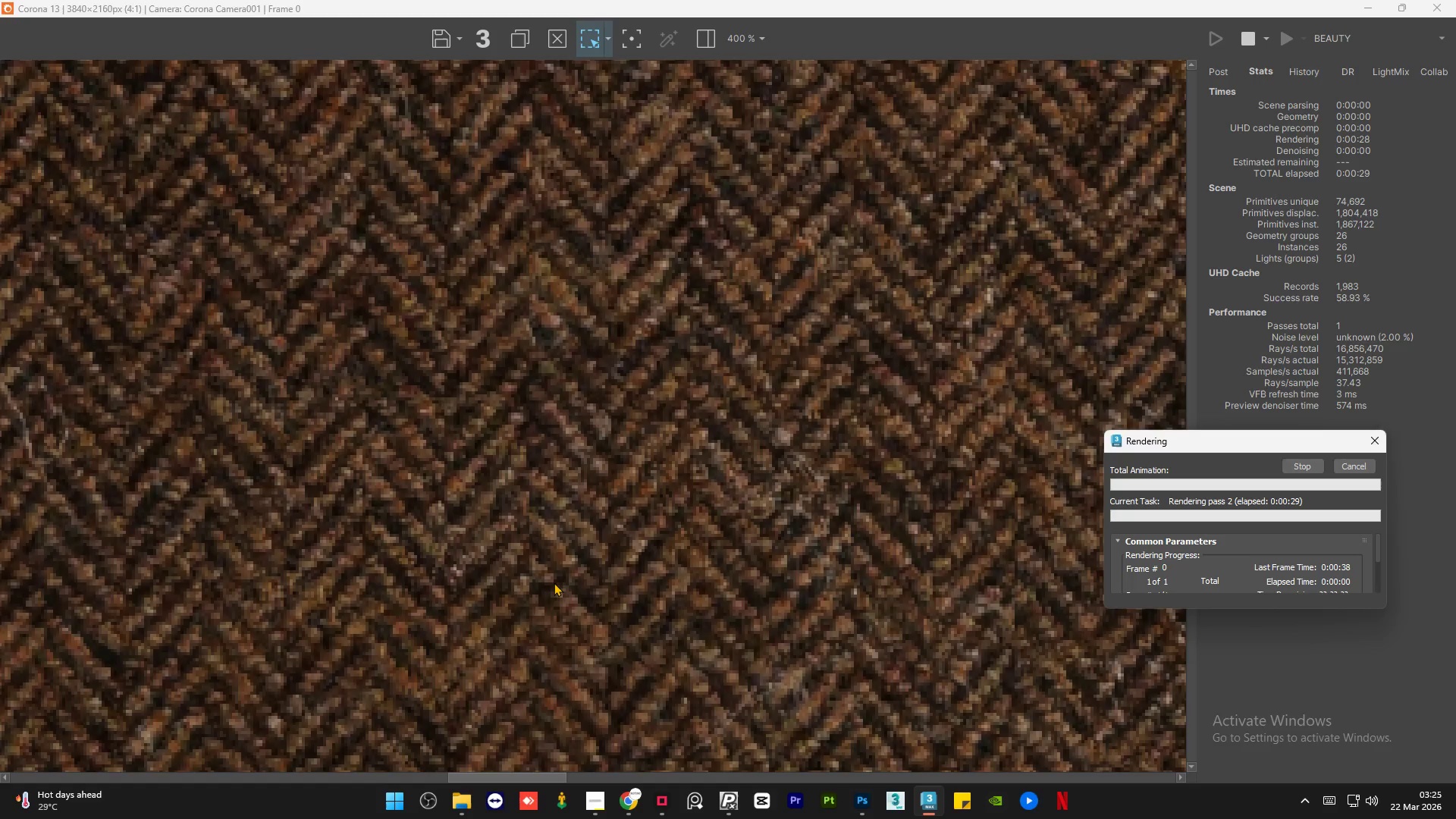 
scroll: coordinate [554, 582], scroll_direction: down, amount: 3.0
 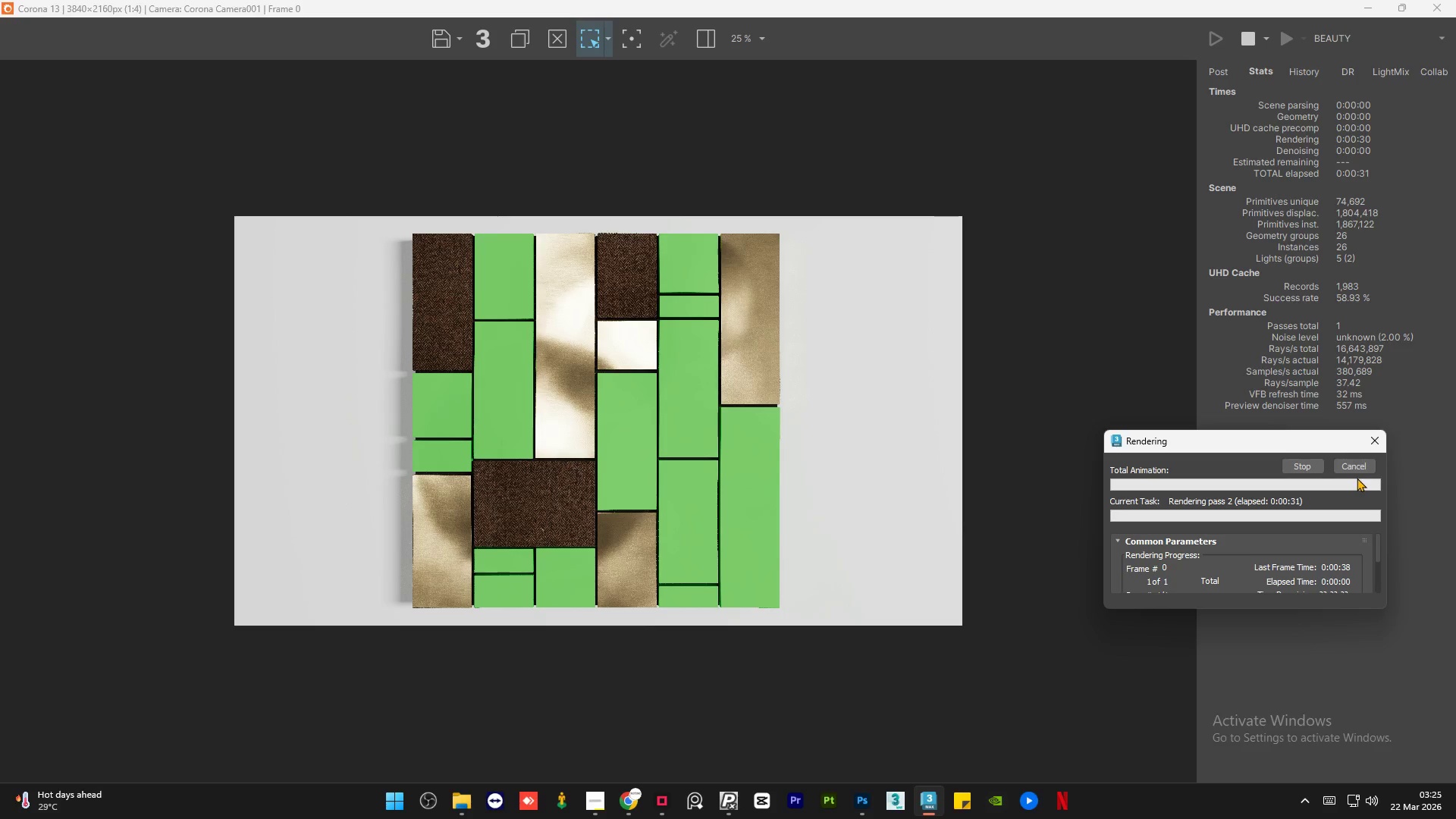 
left_click([1346, 462])
 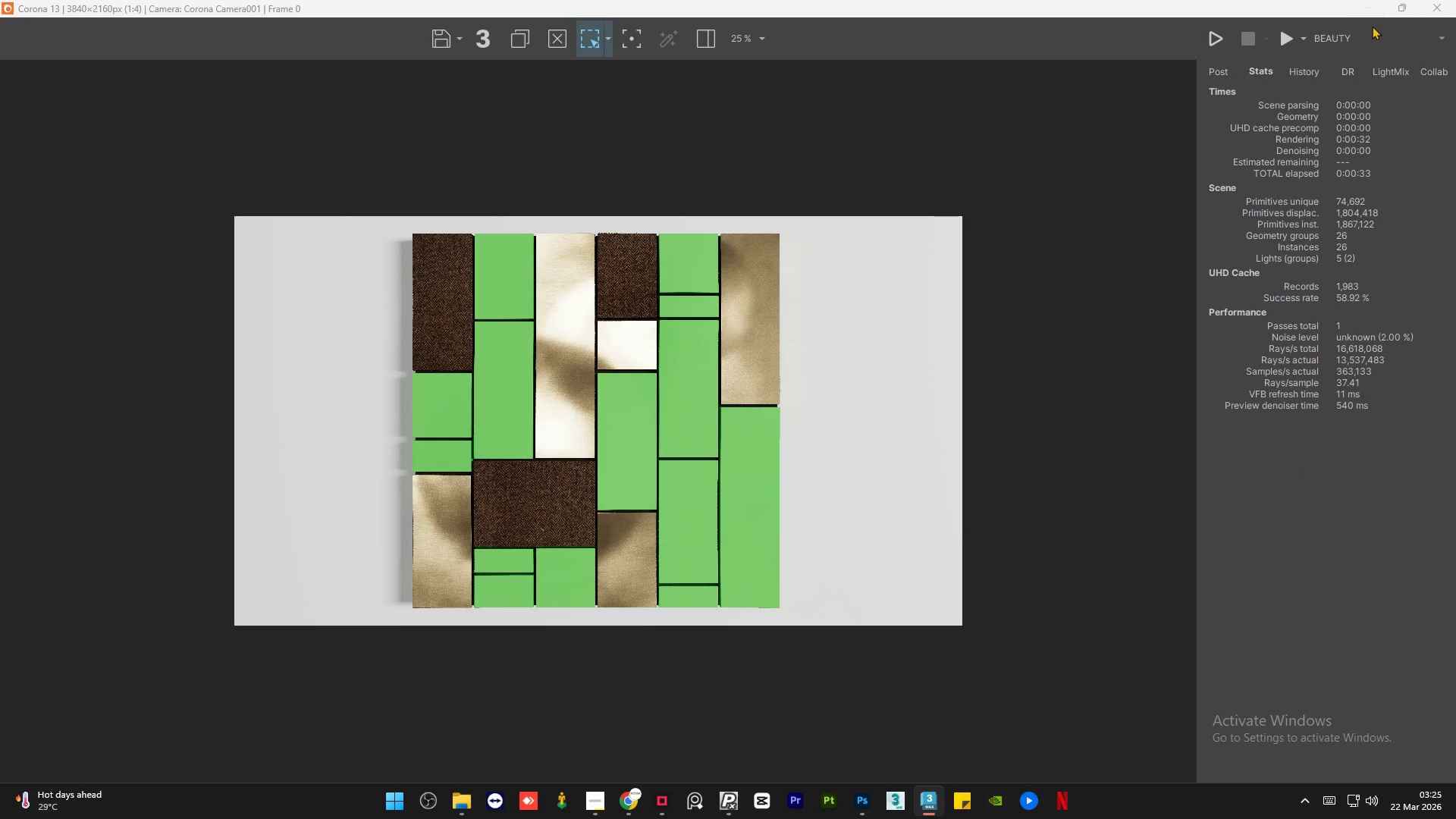 
left_click([1368, 13])
 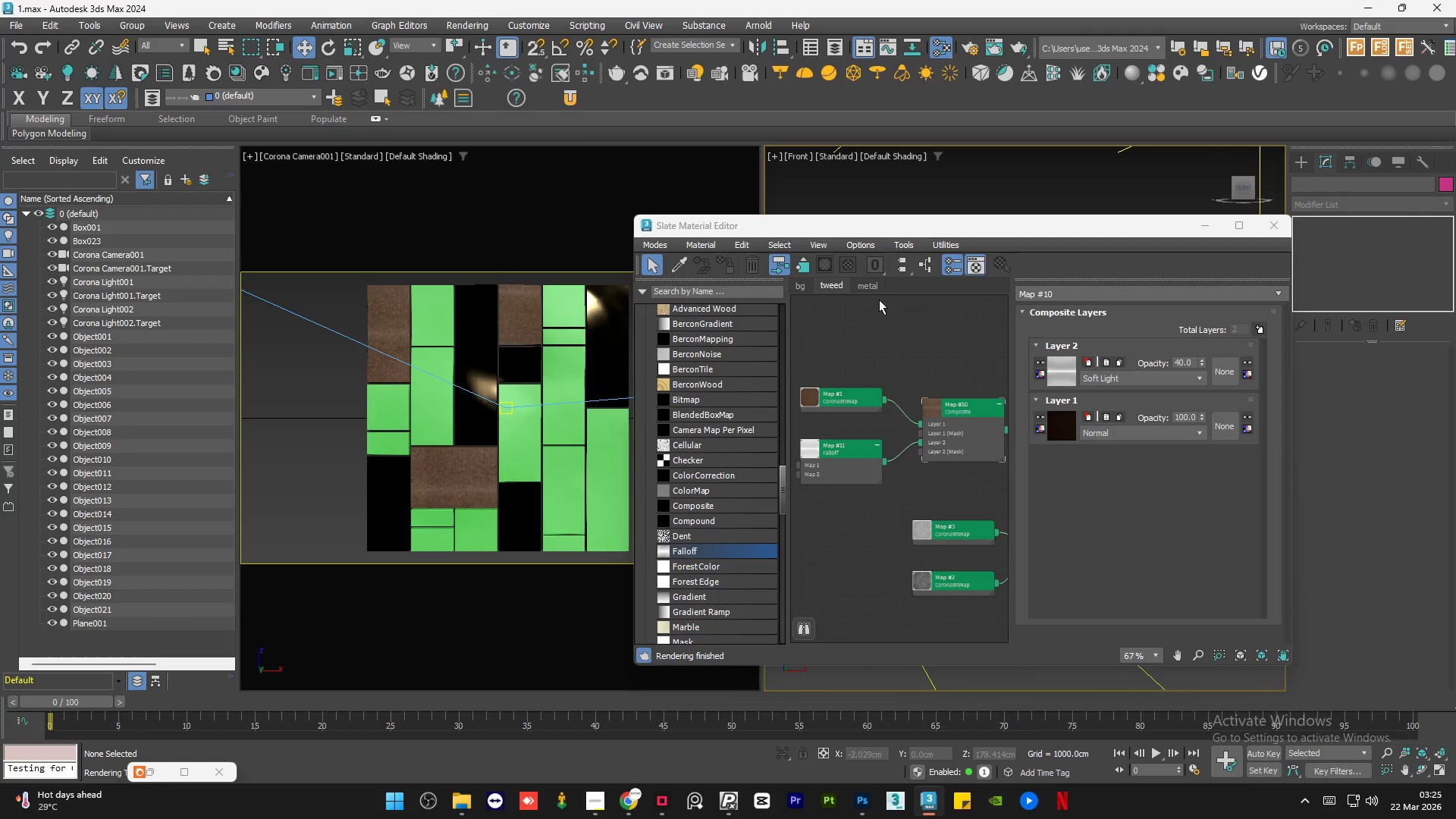 
left_click([871, 284])
 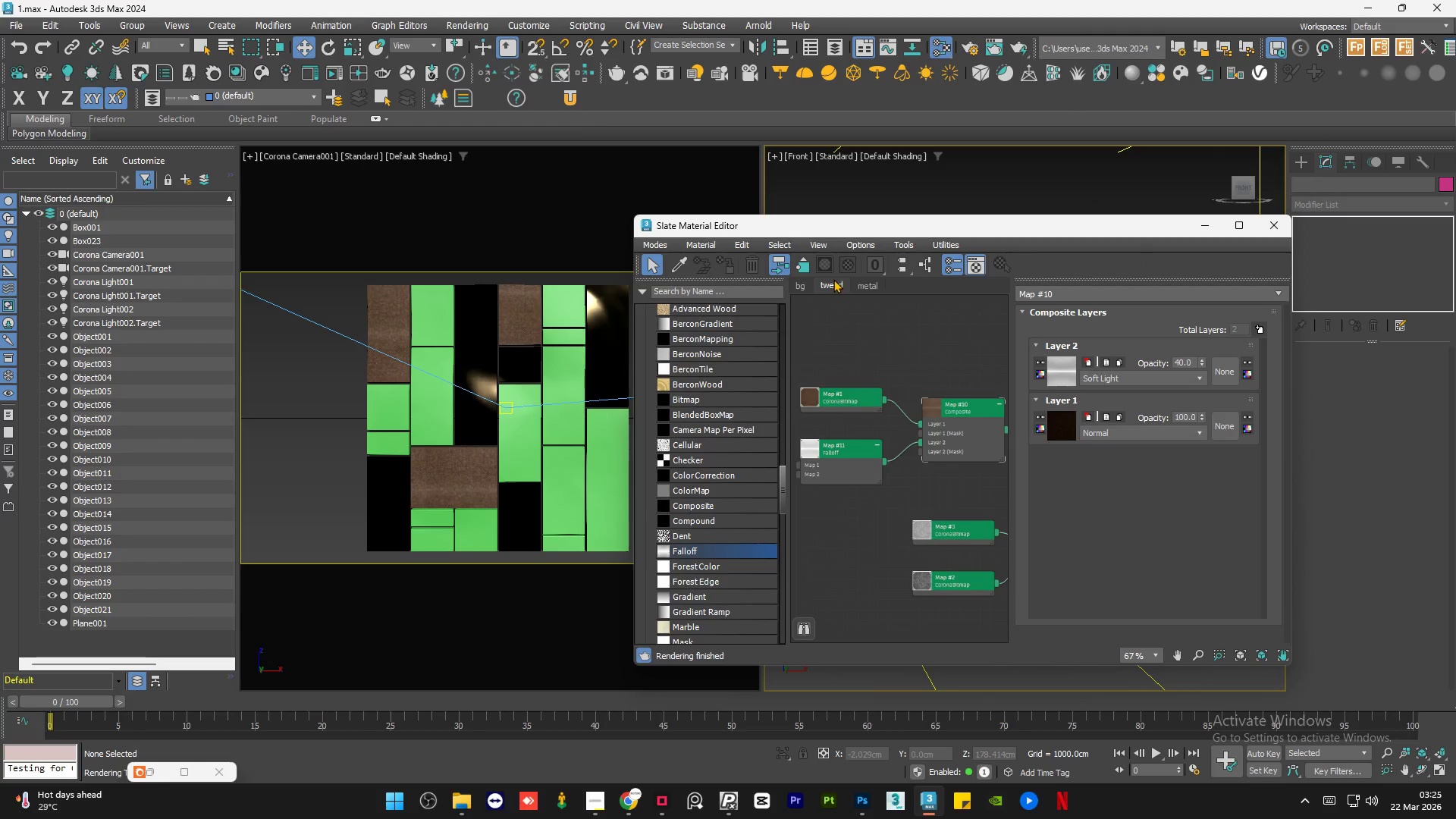 
double_click([871, 284])
 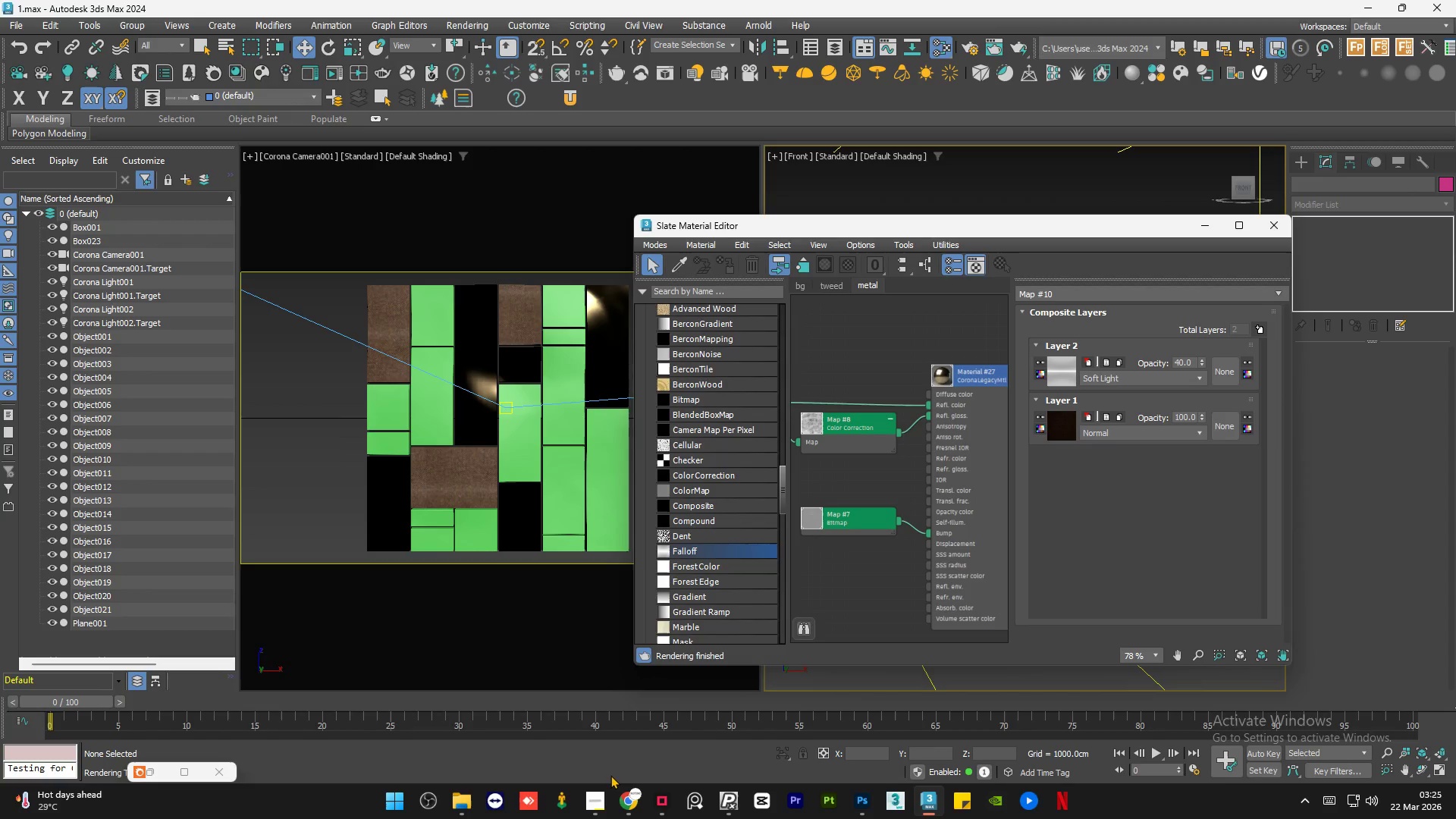 
left_click([601, 799])